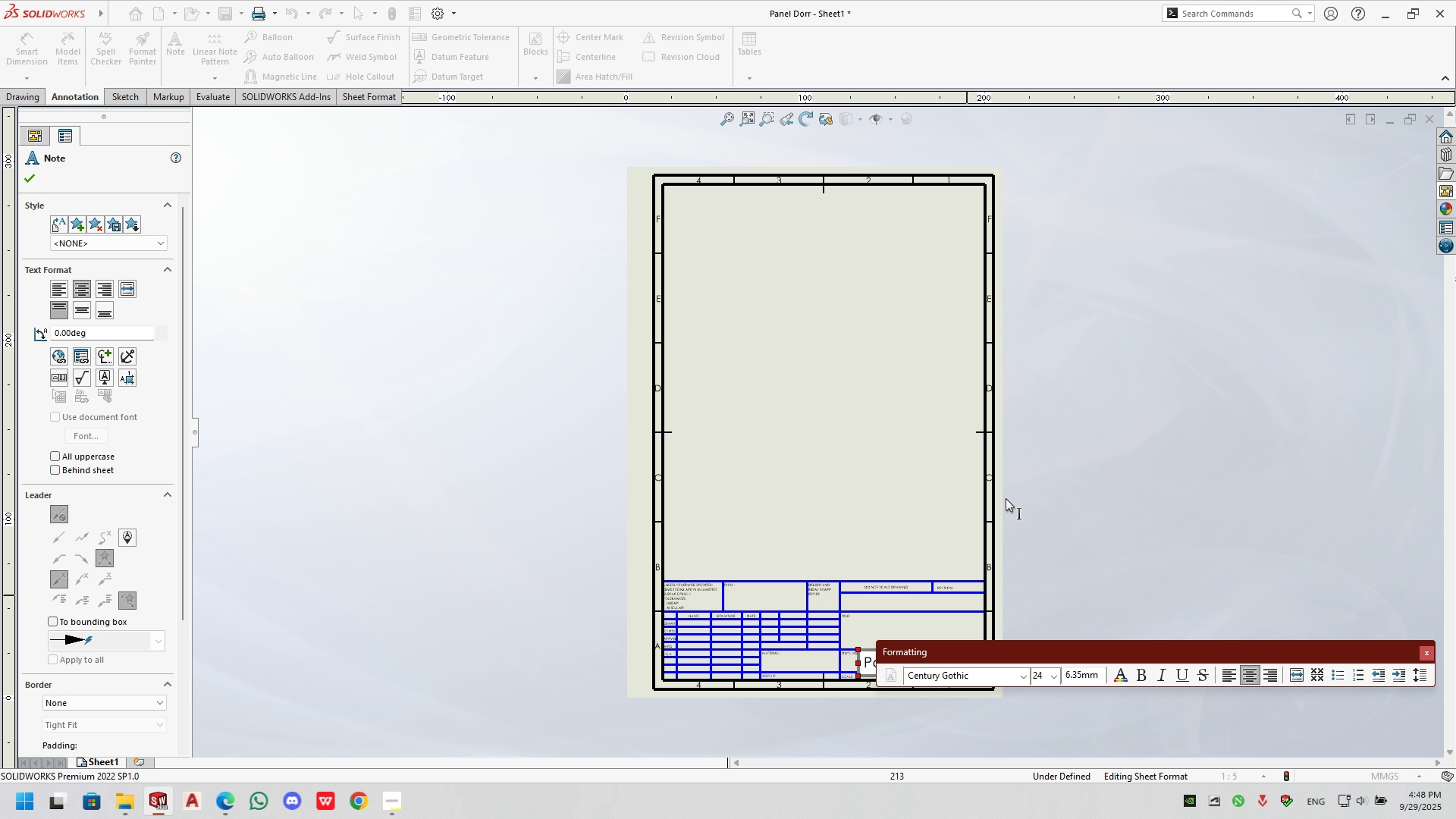 
left_click([933, 466])
 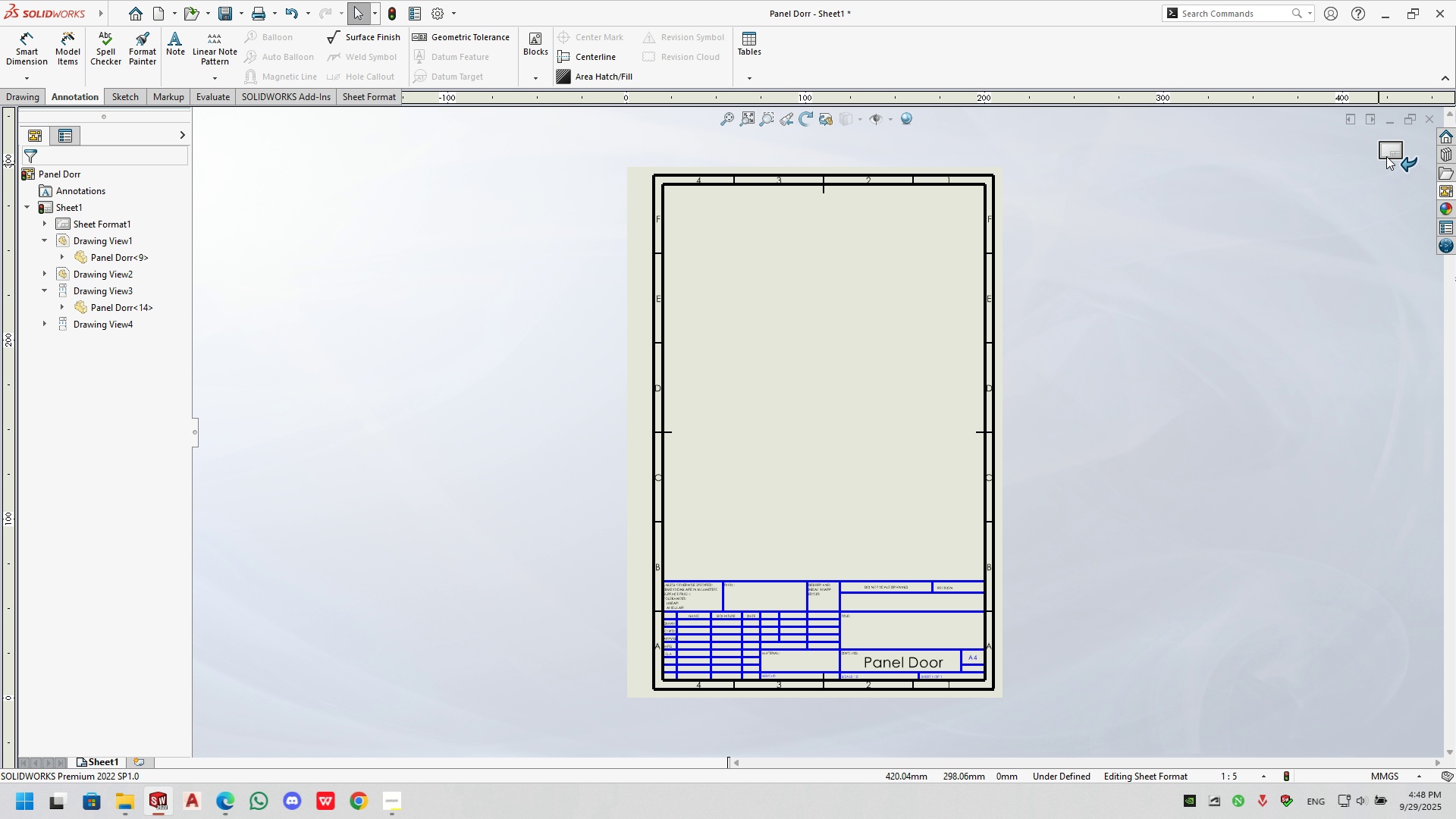 
left_click([1401, 144])
 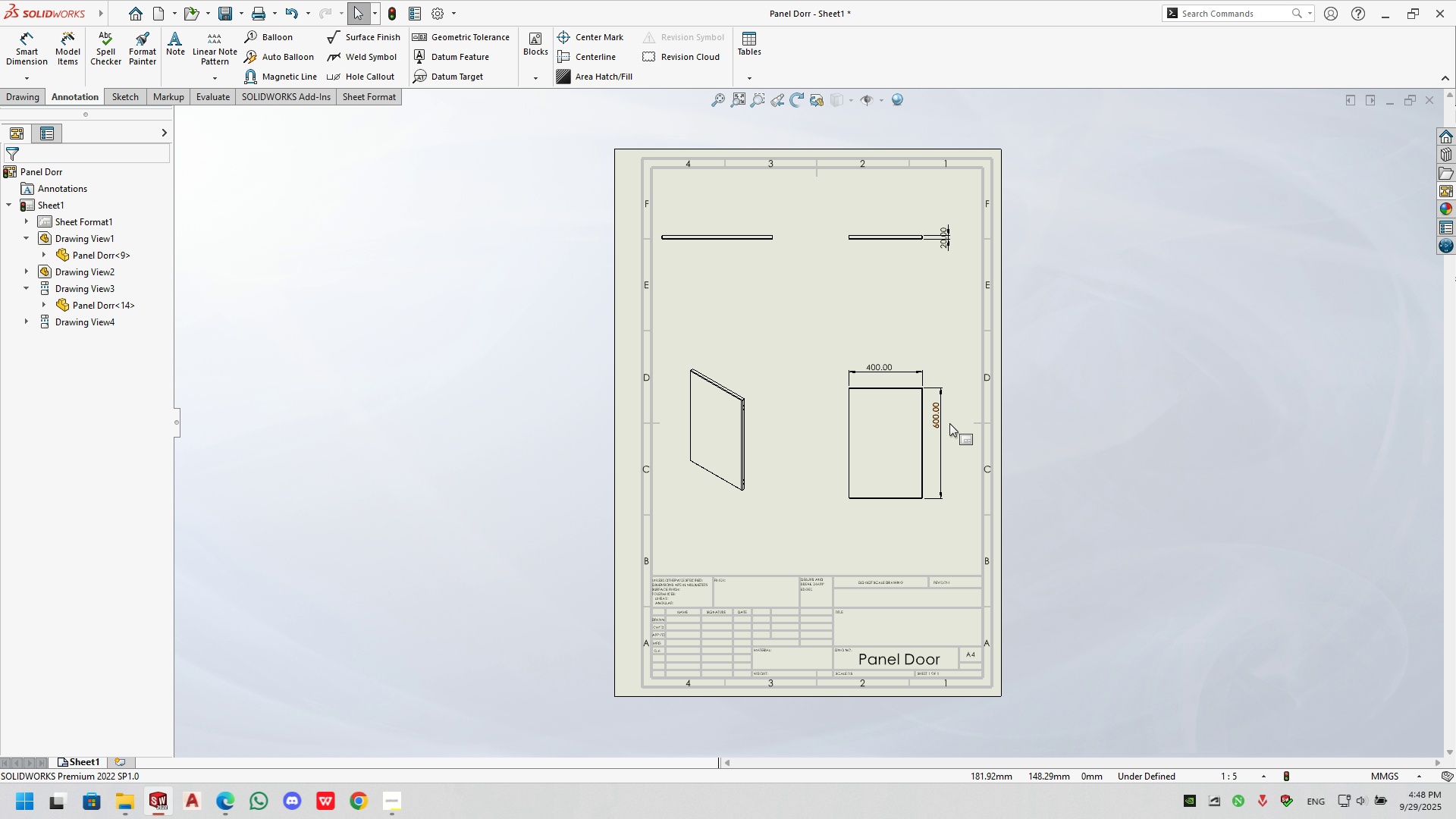 
double_click([949, 423])
 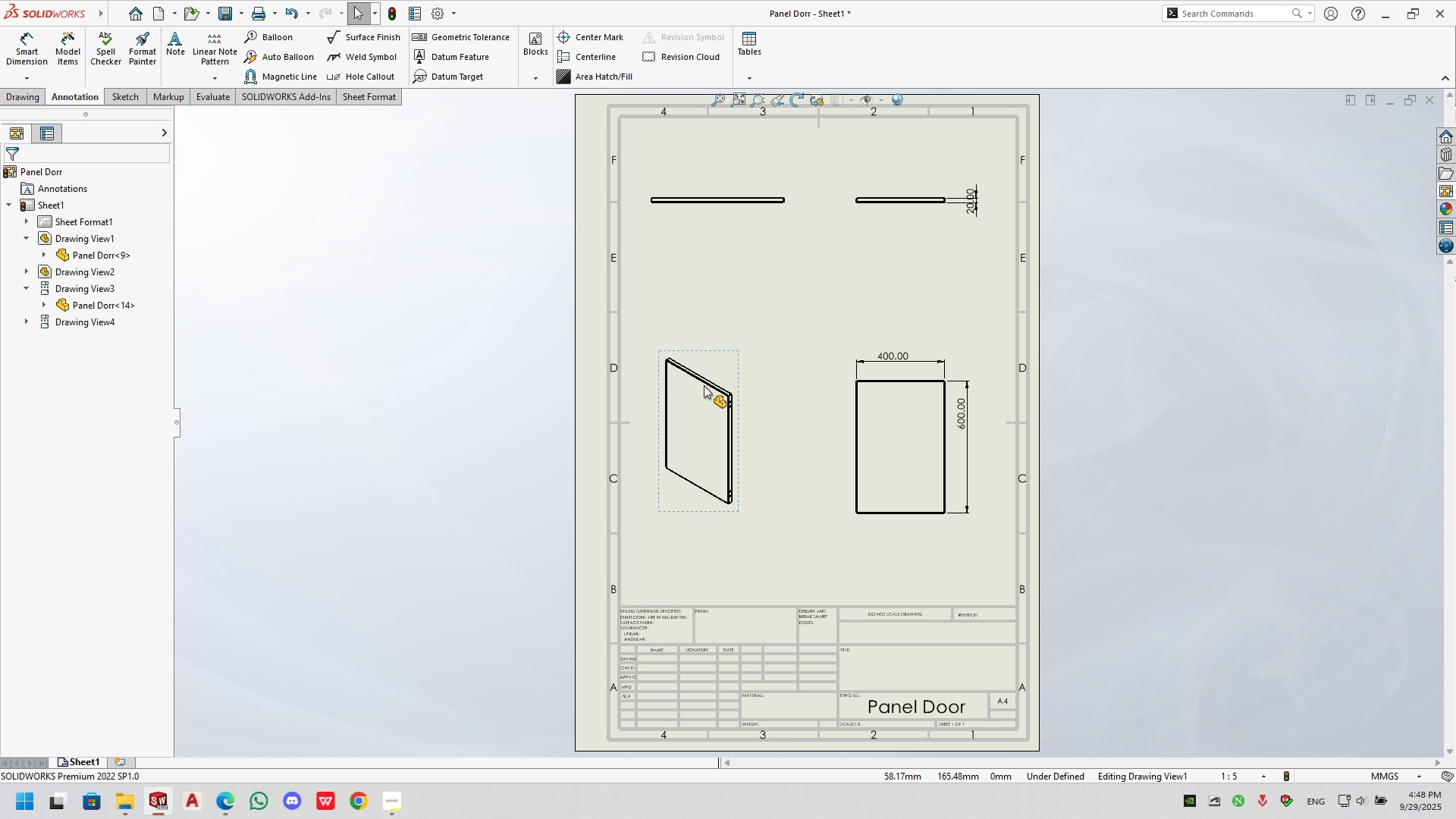 
wait(6.56)
 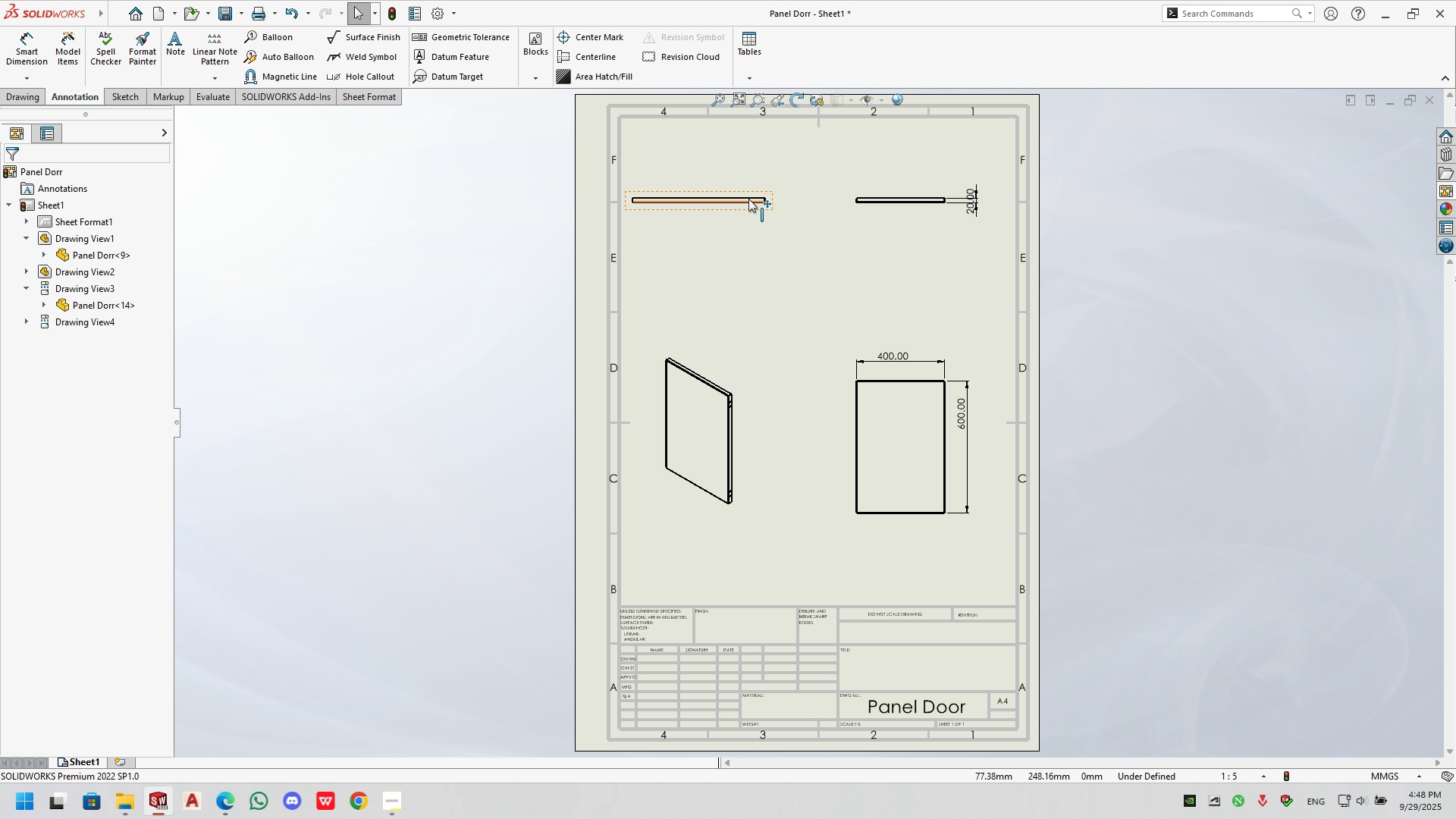 
left_click([791, 404])
 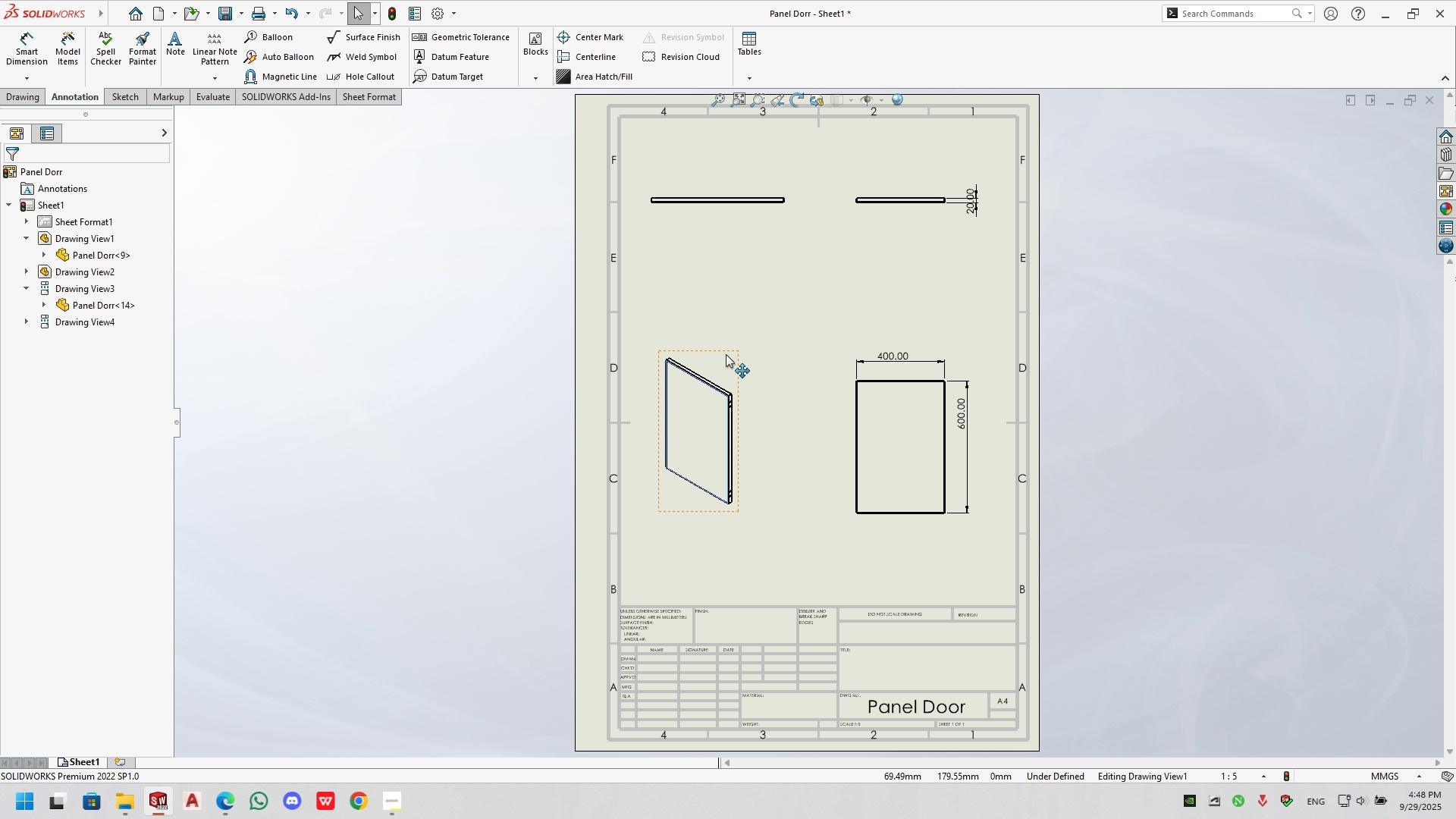 
left_click([689, 293])
 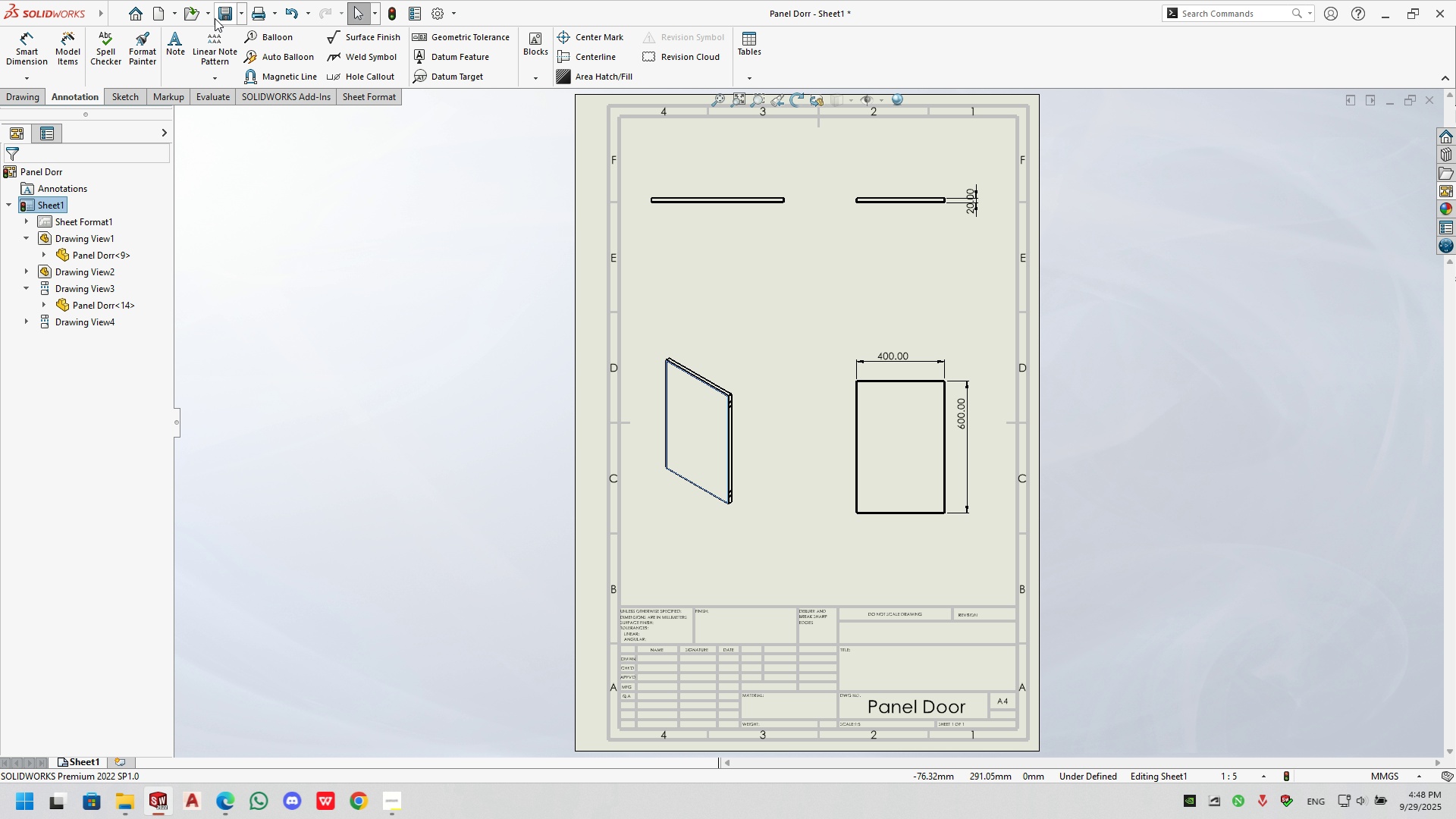 
left_click([240, 14])
 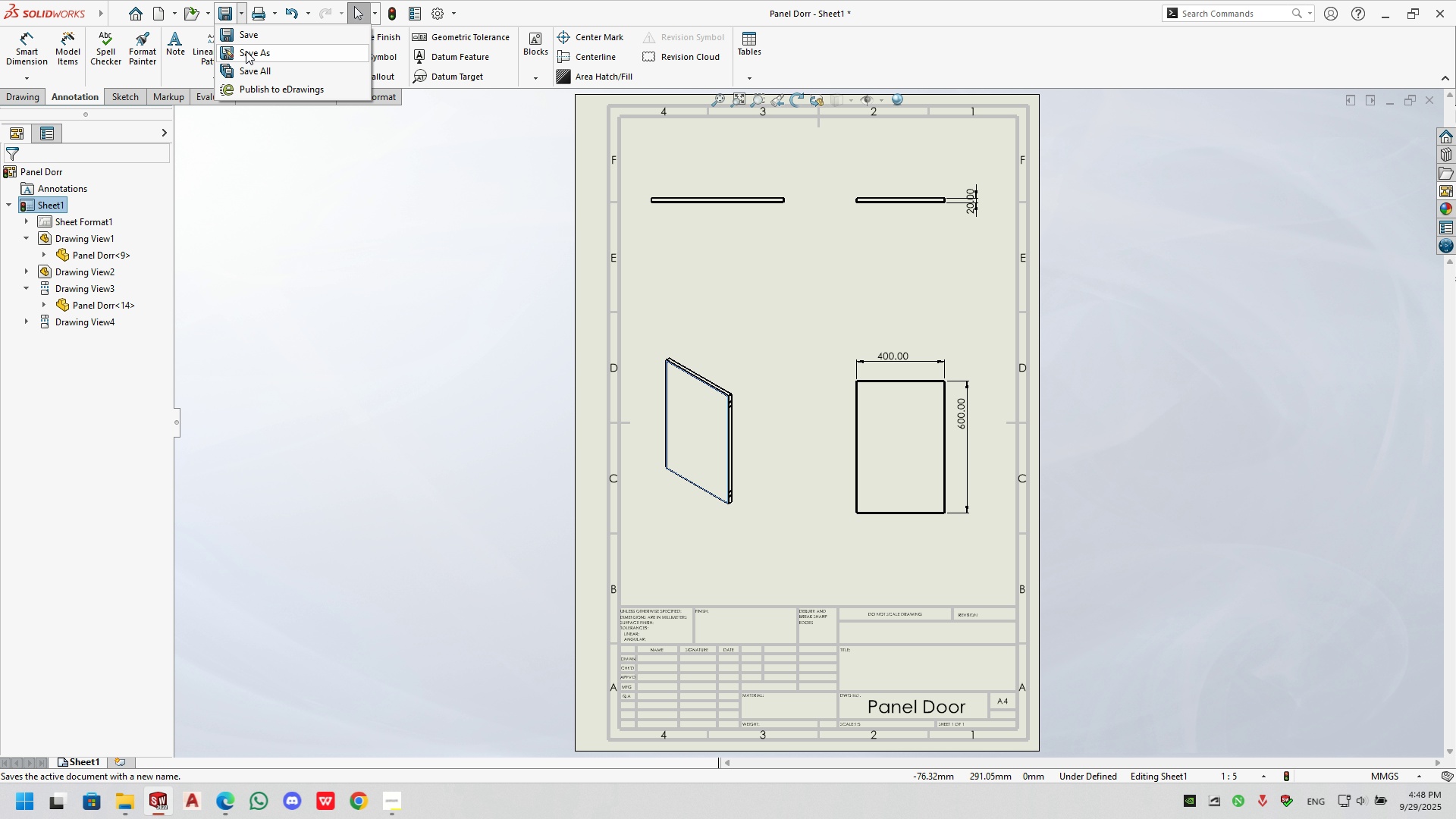 
left_click([246, 50])
 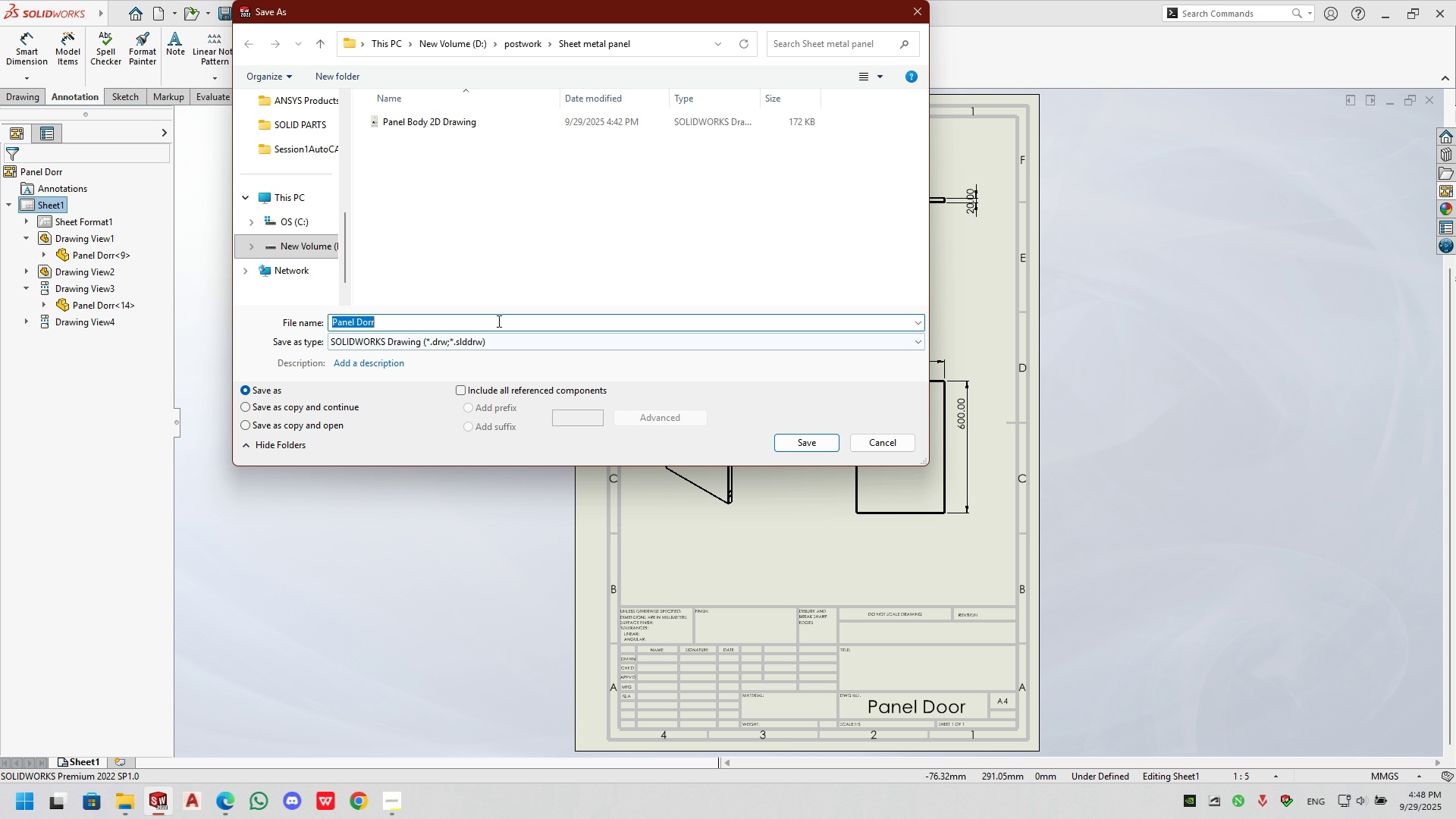 
type( 2D Drawing)
 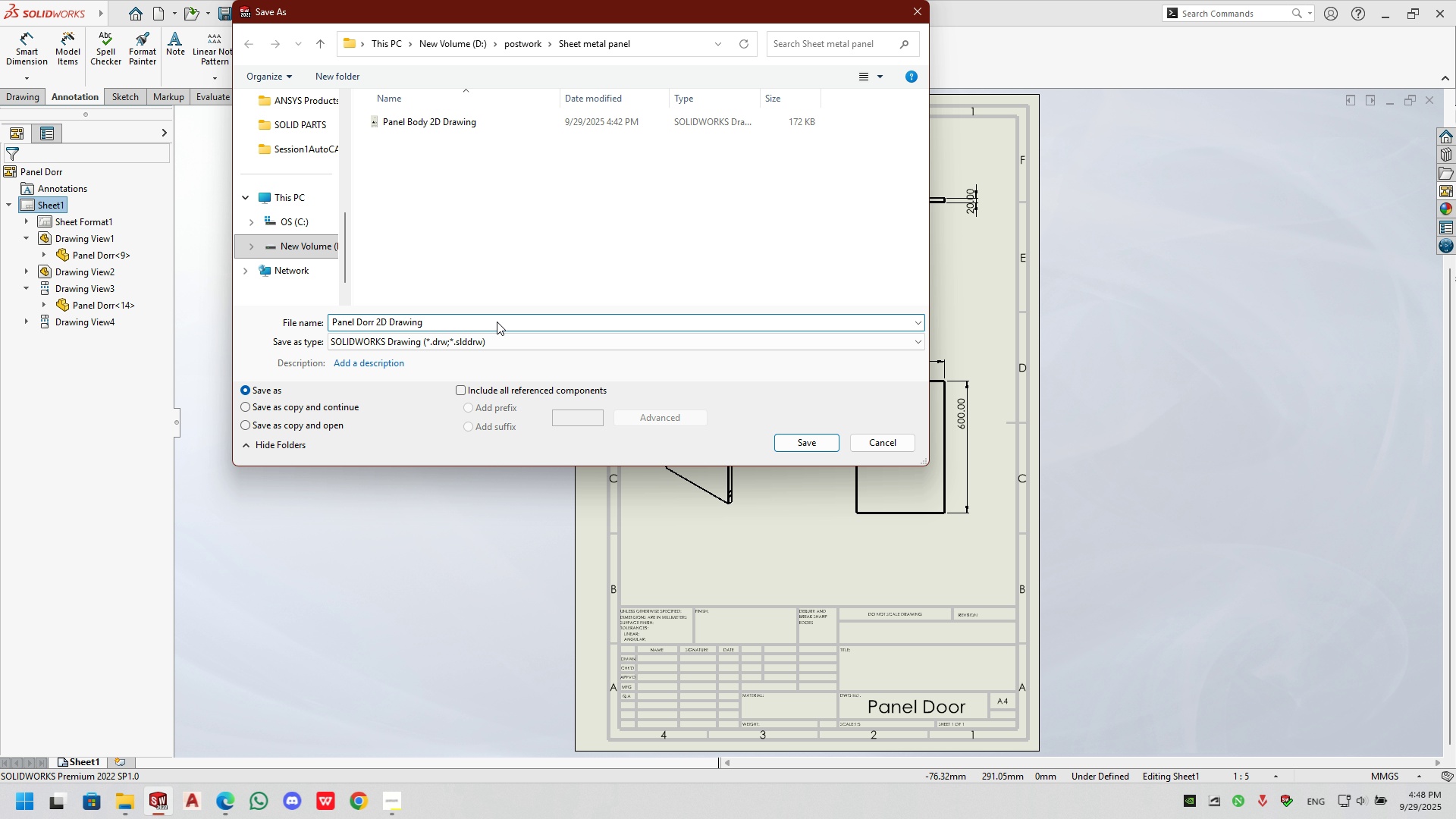 
left_click([372, 322])
 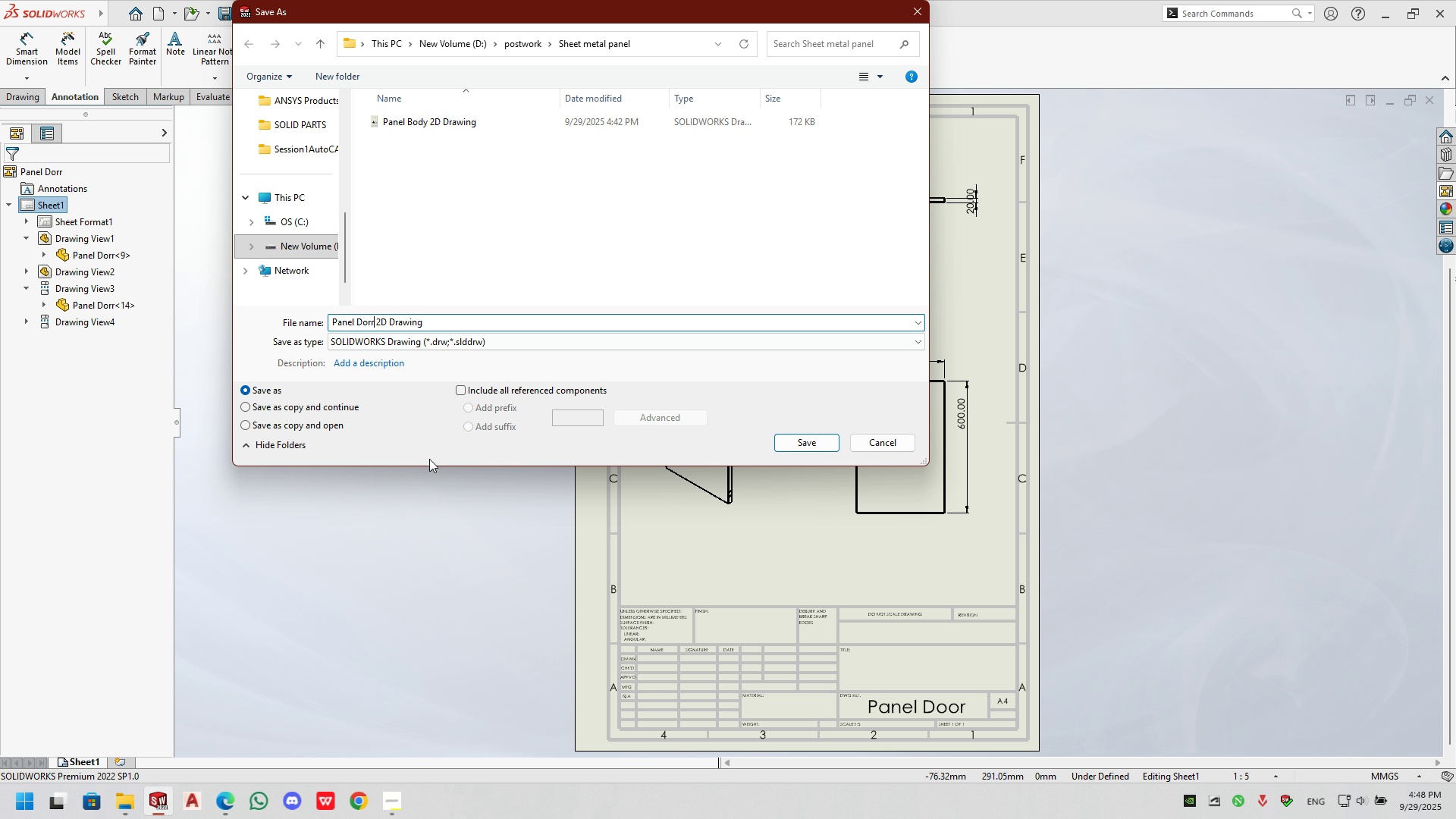 
key(ArrowLeft)
 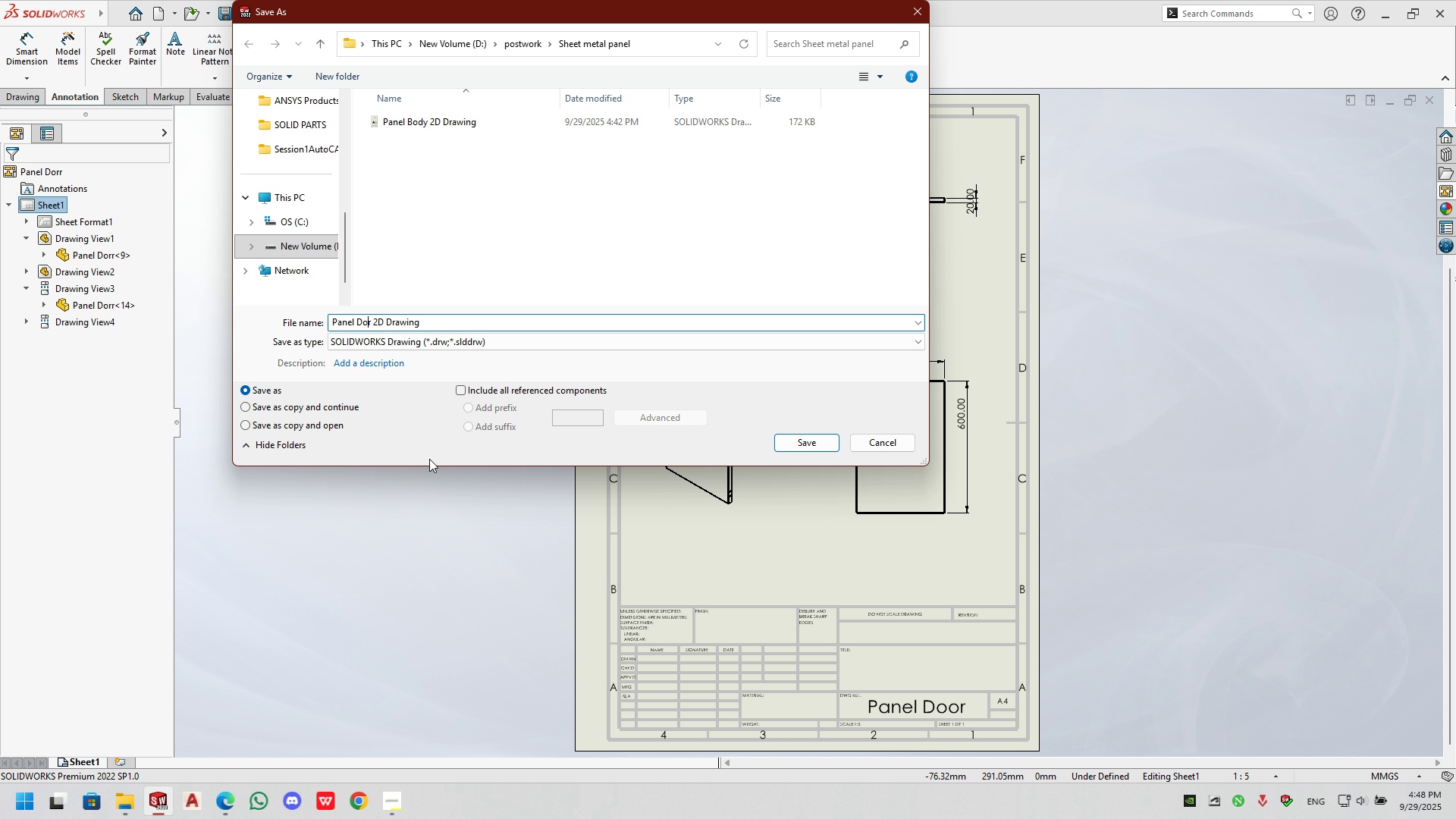 
key(Backspace)
 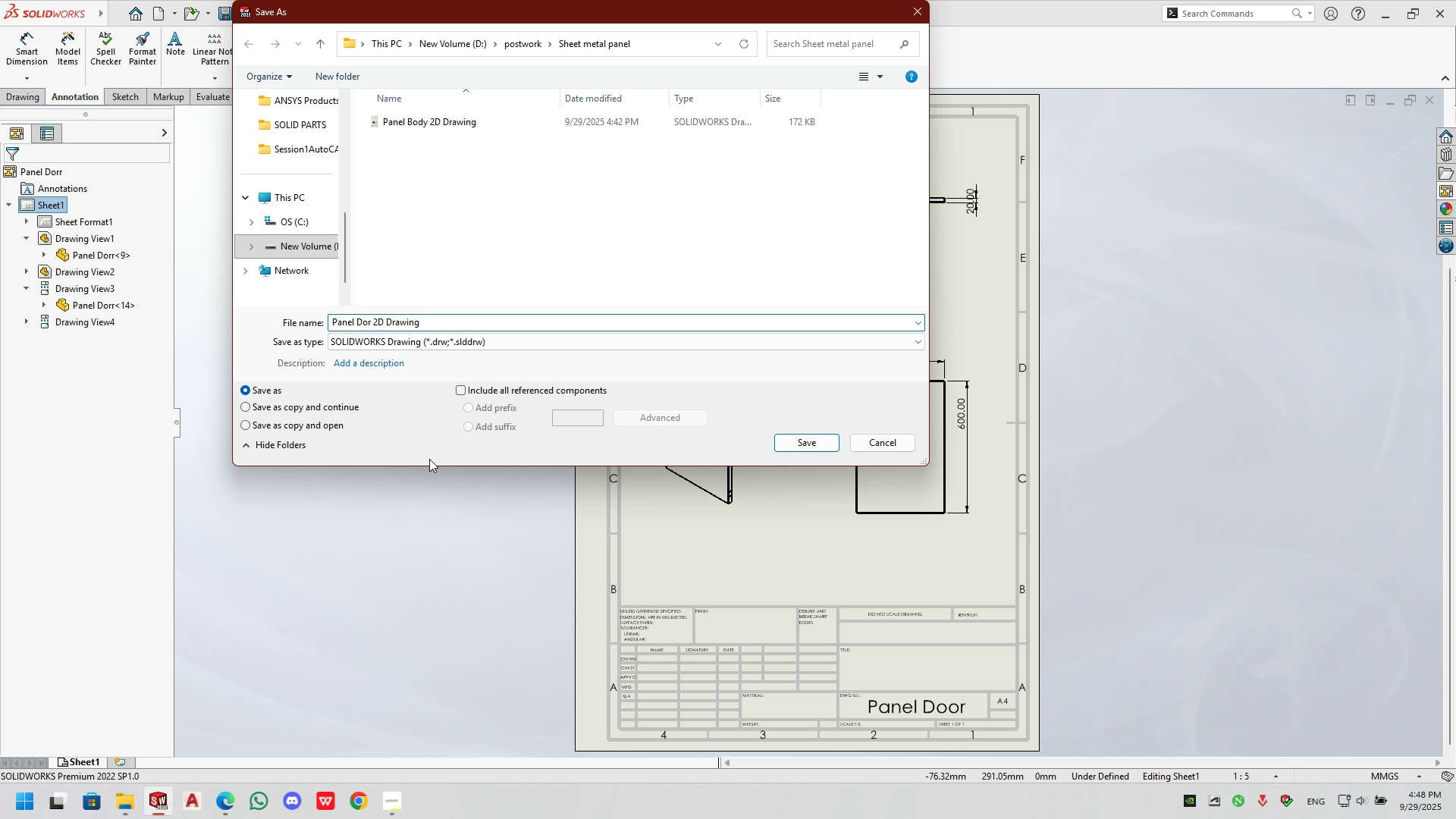 
key(O)
 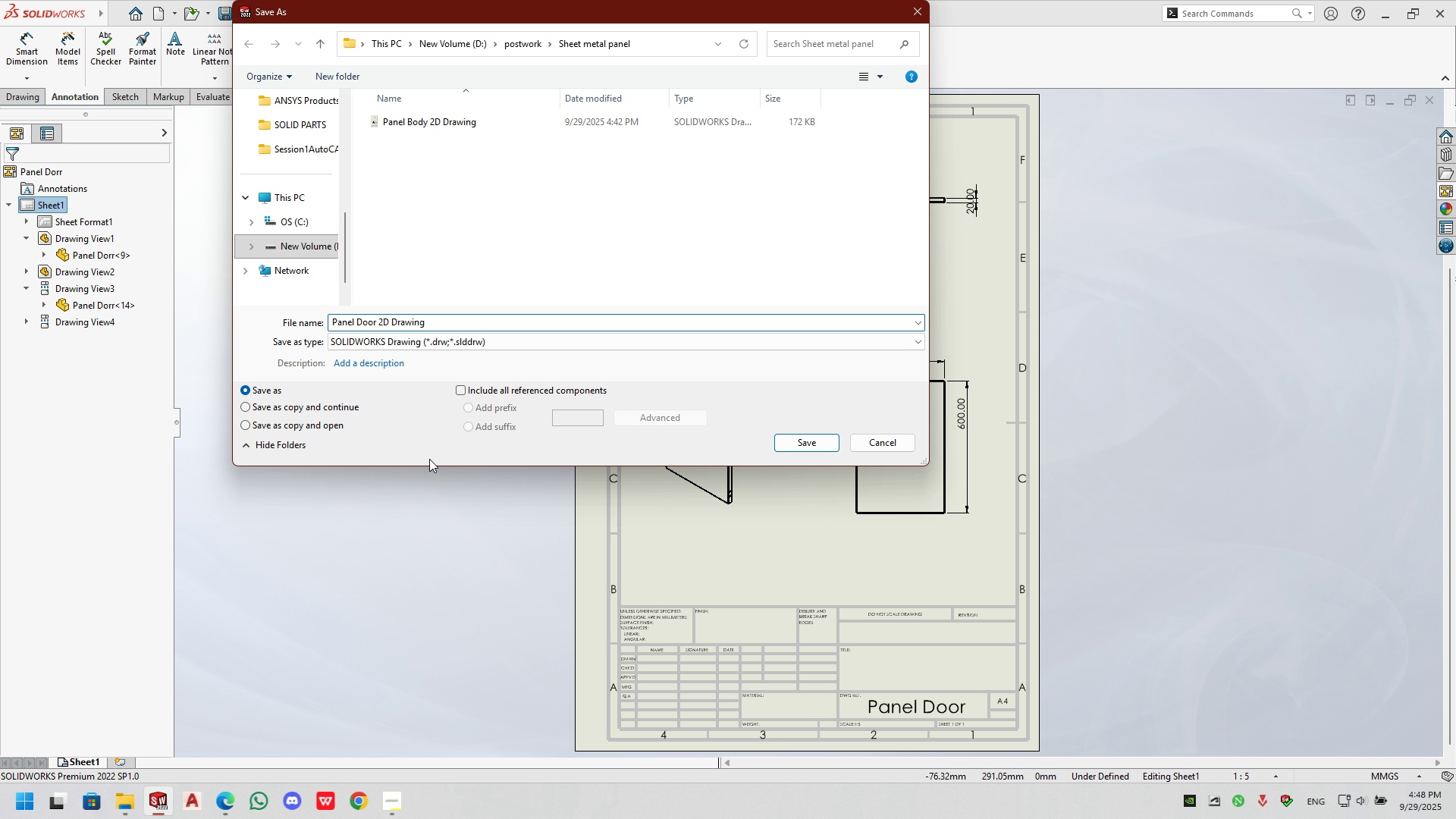 
key(Enter)
 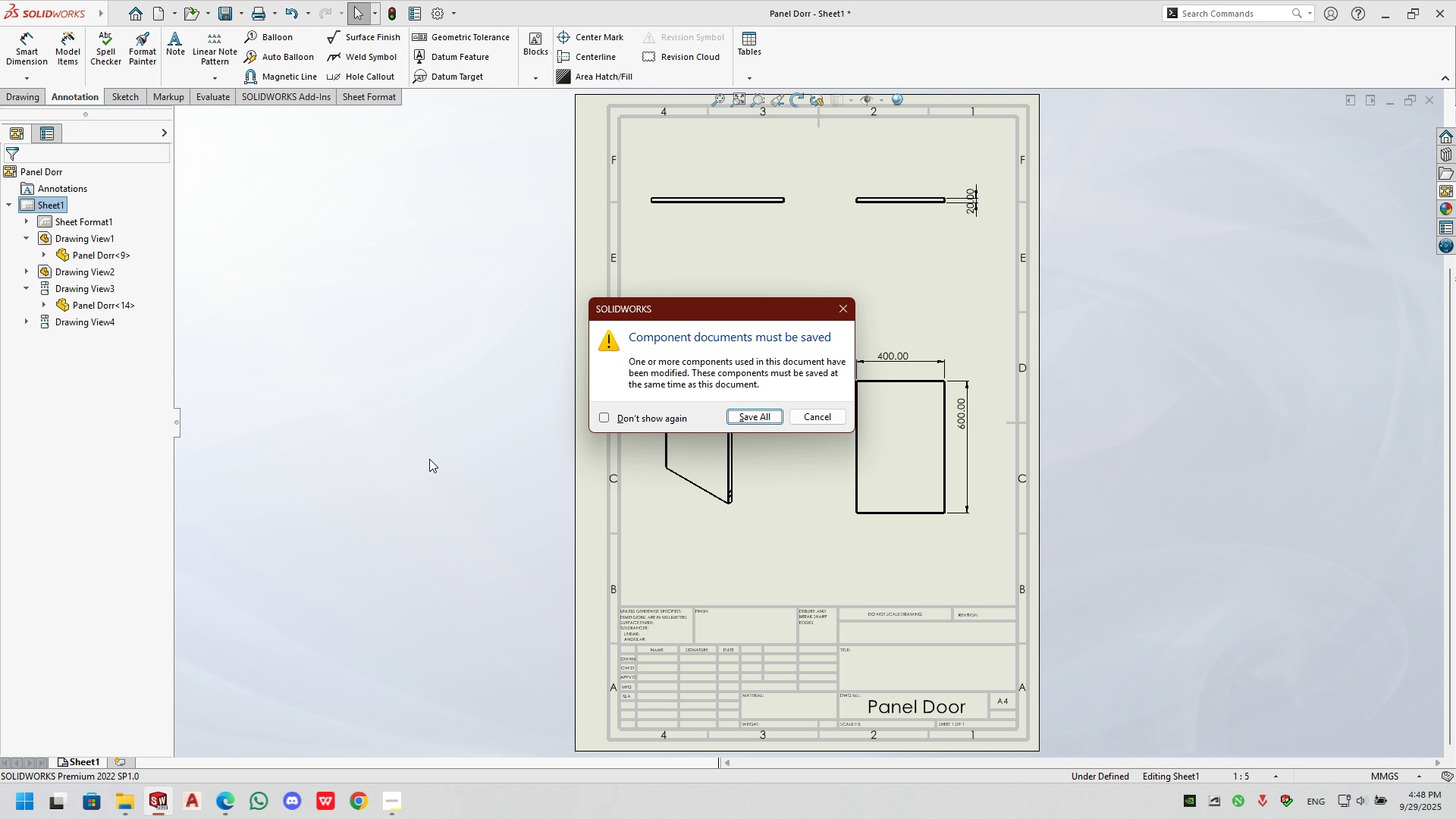 
key(NumpadEnter)
 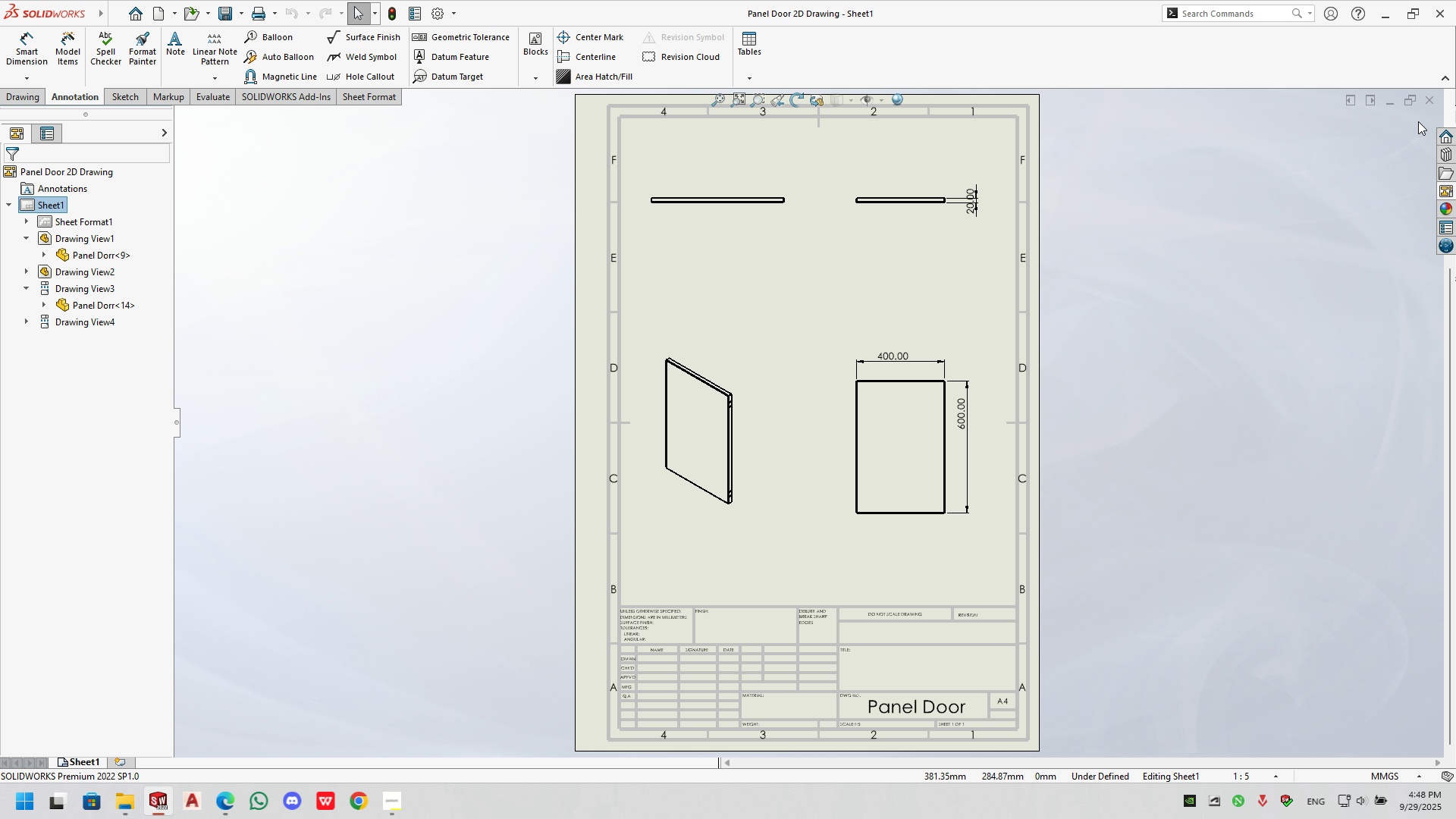 
left_click([1436, 107])
 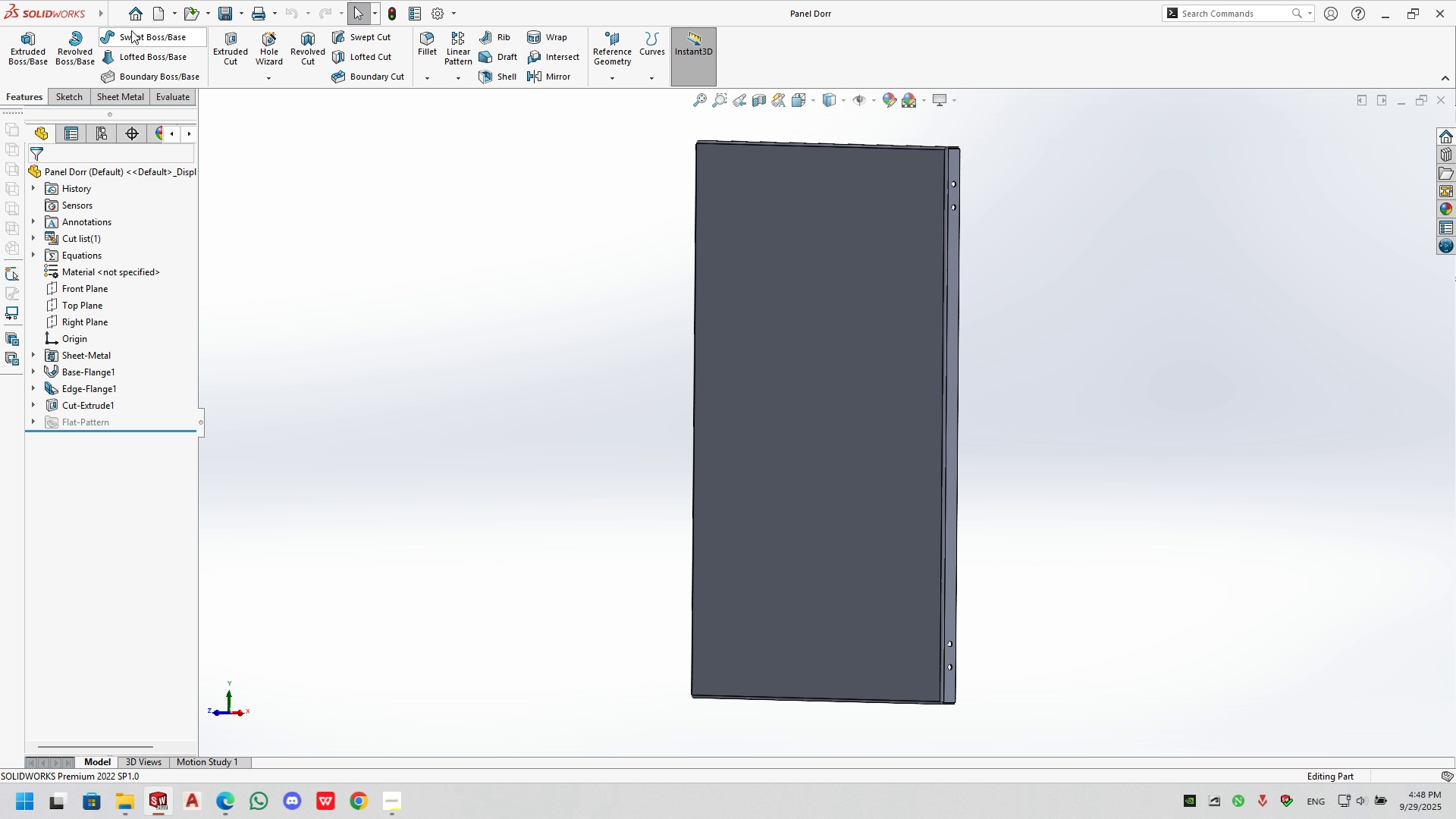 
left_click([244, 8])
 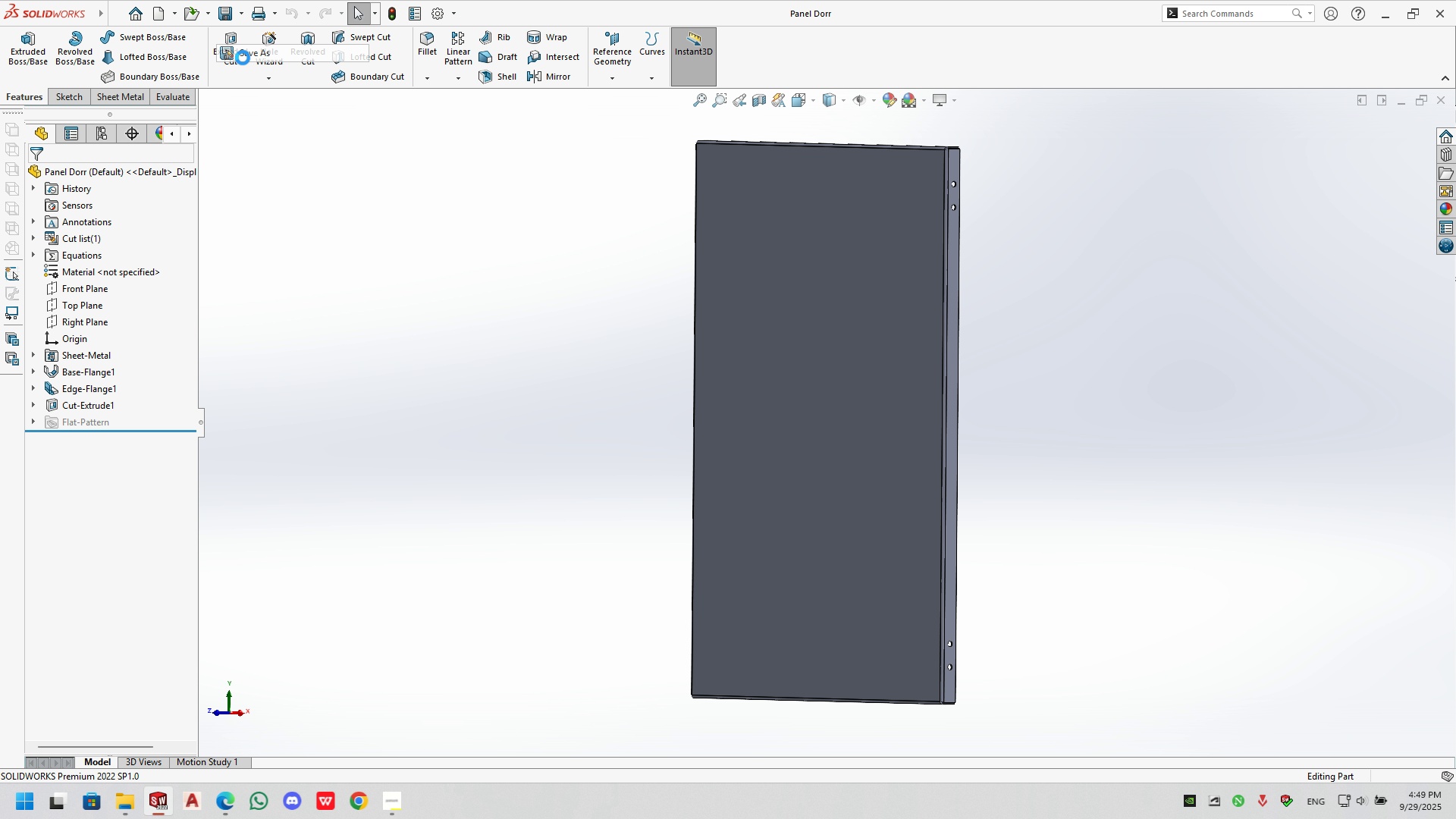 
left_click([243, 58])
 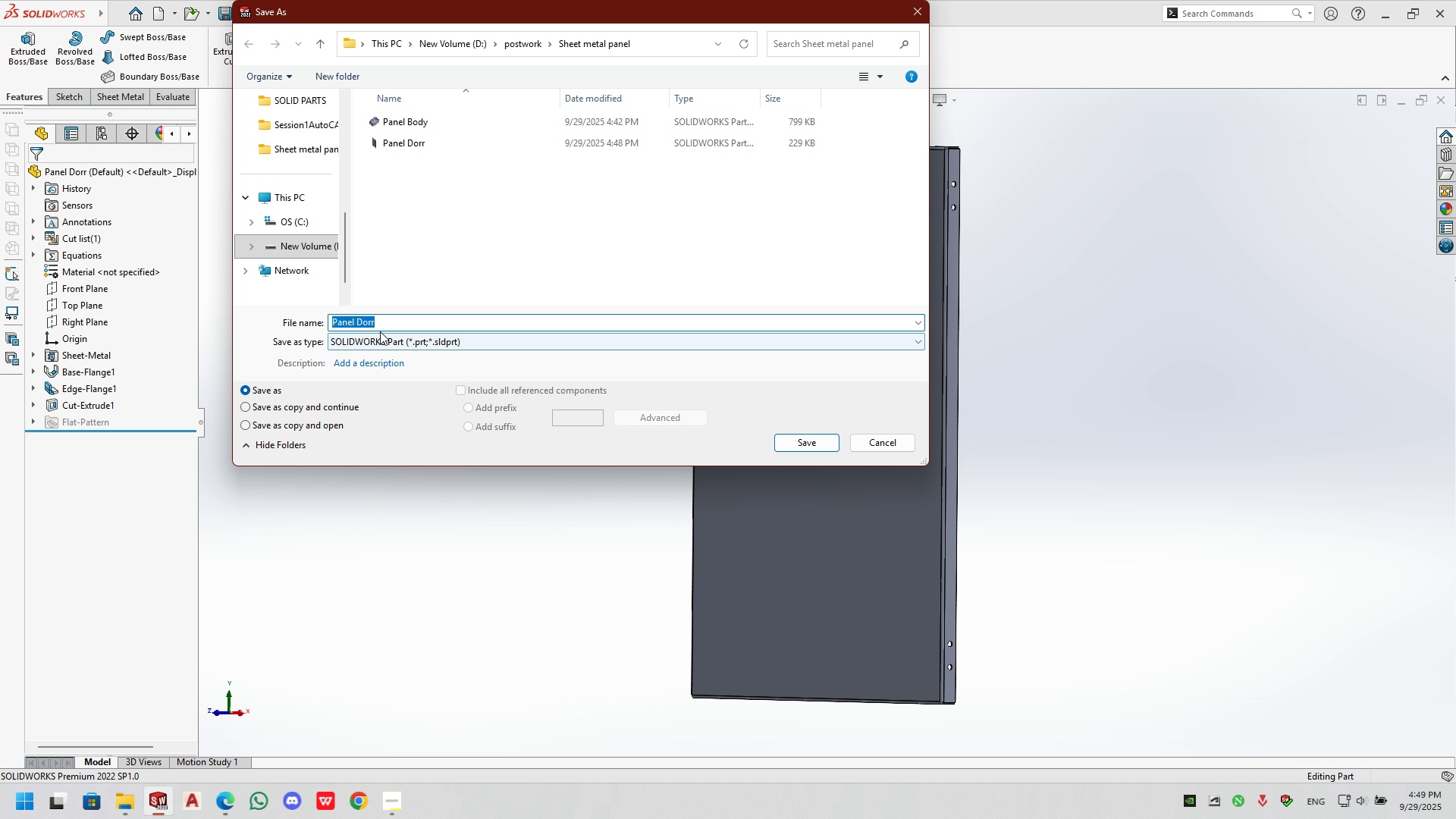 
left_click([377, 323])
 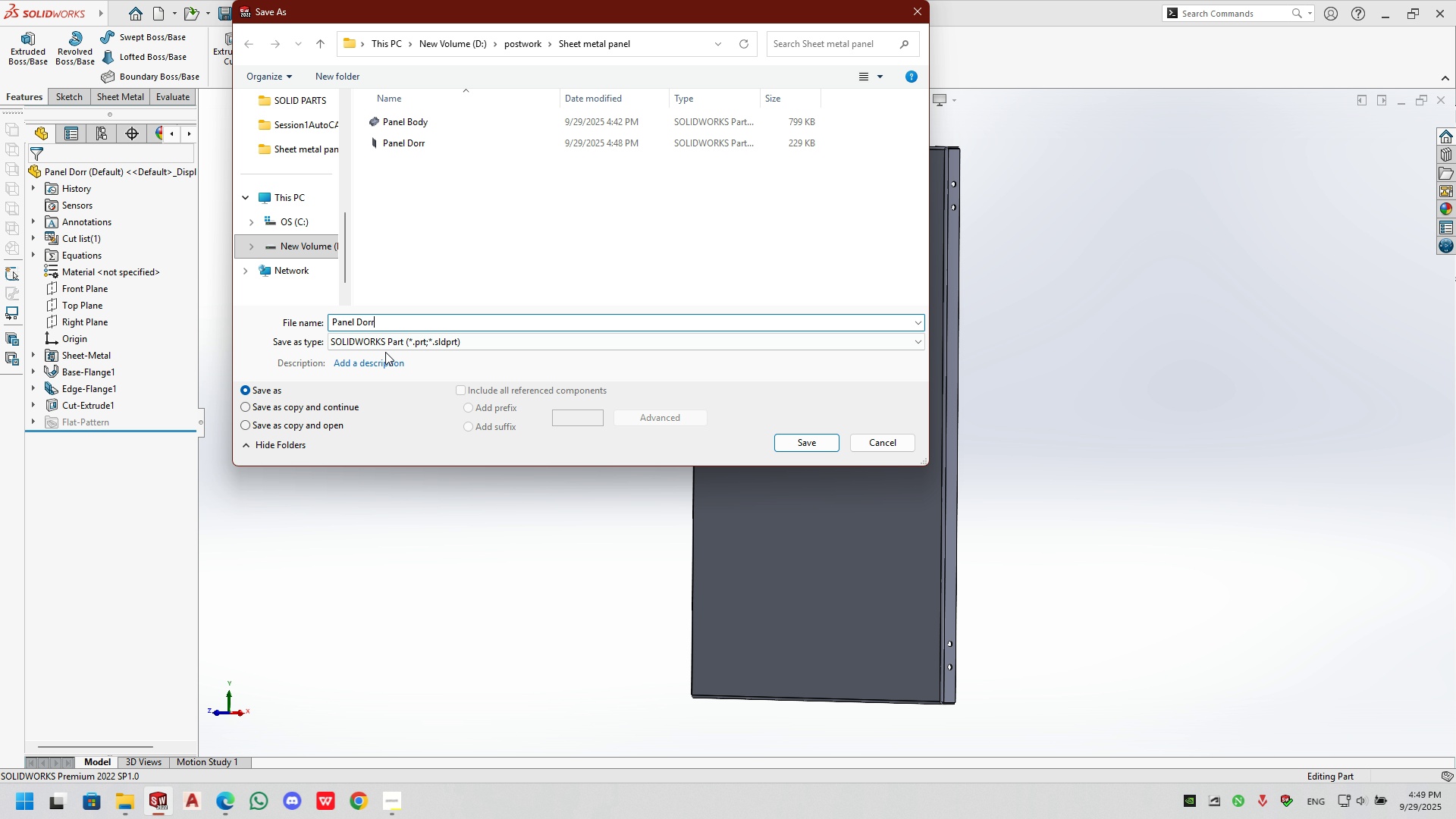 
key(ArrowLeft)
 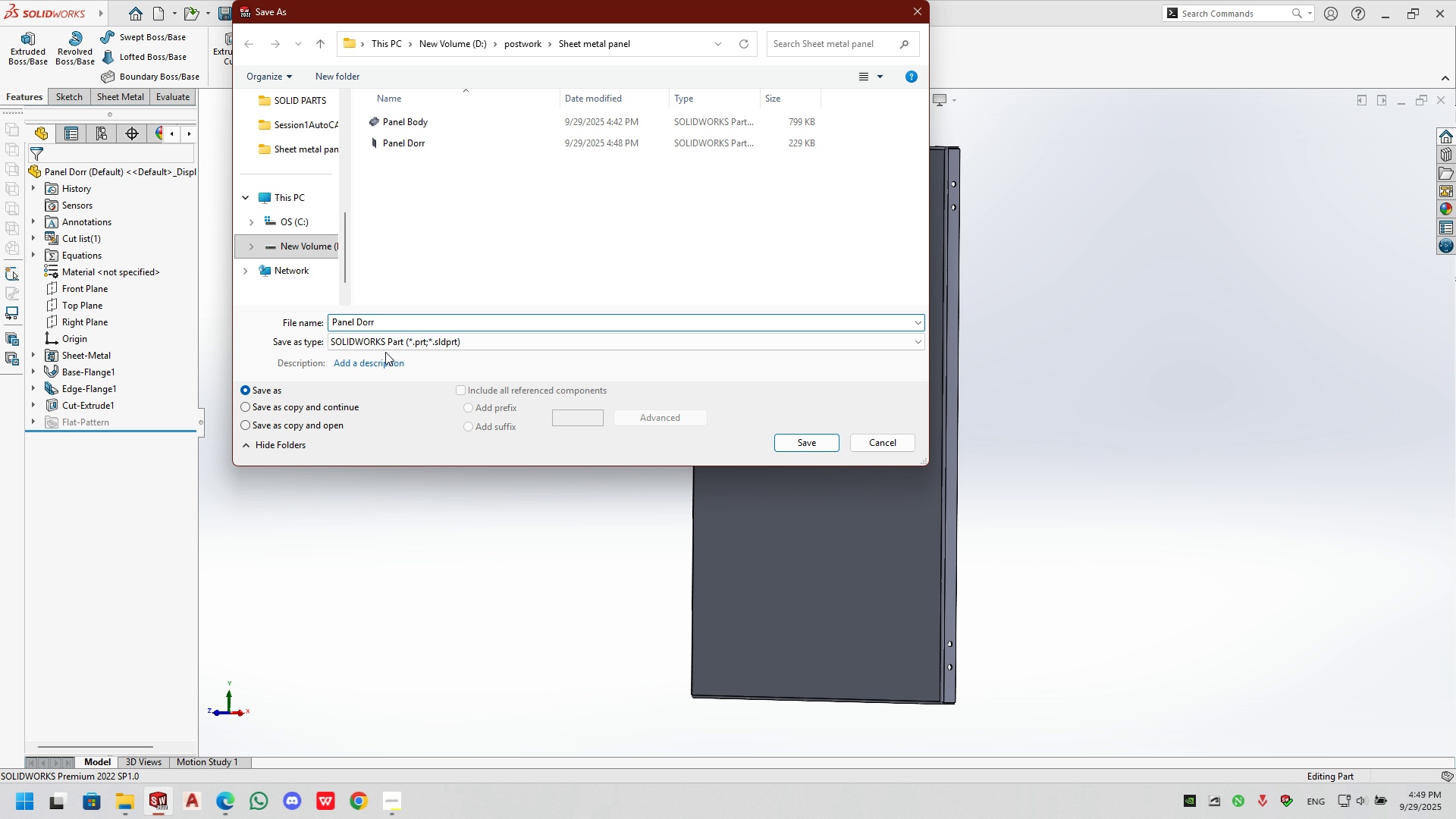 
key(Backspace)
 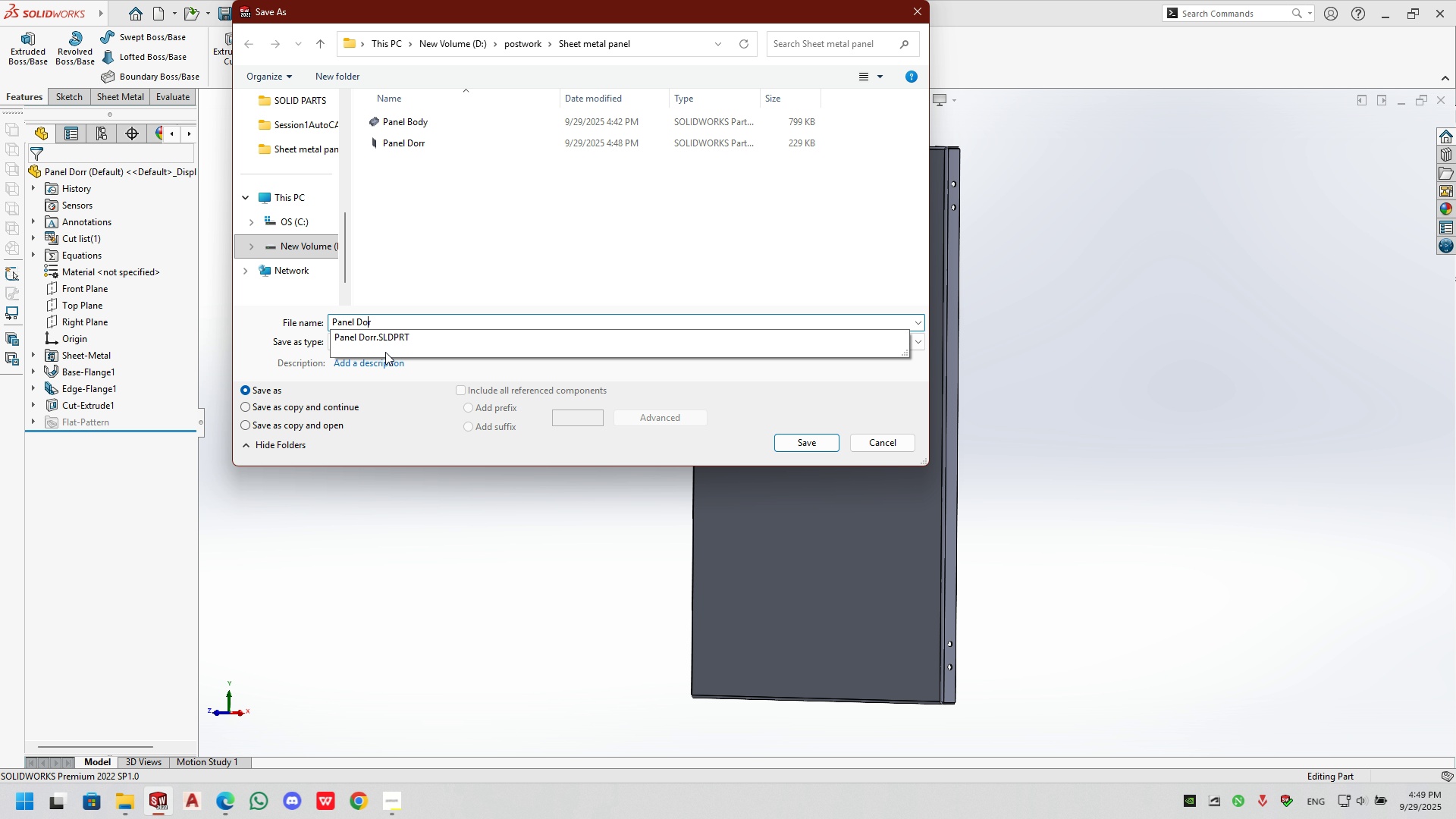 
key(O)
 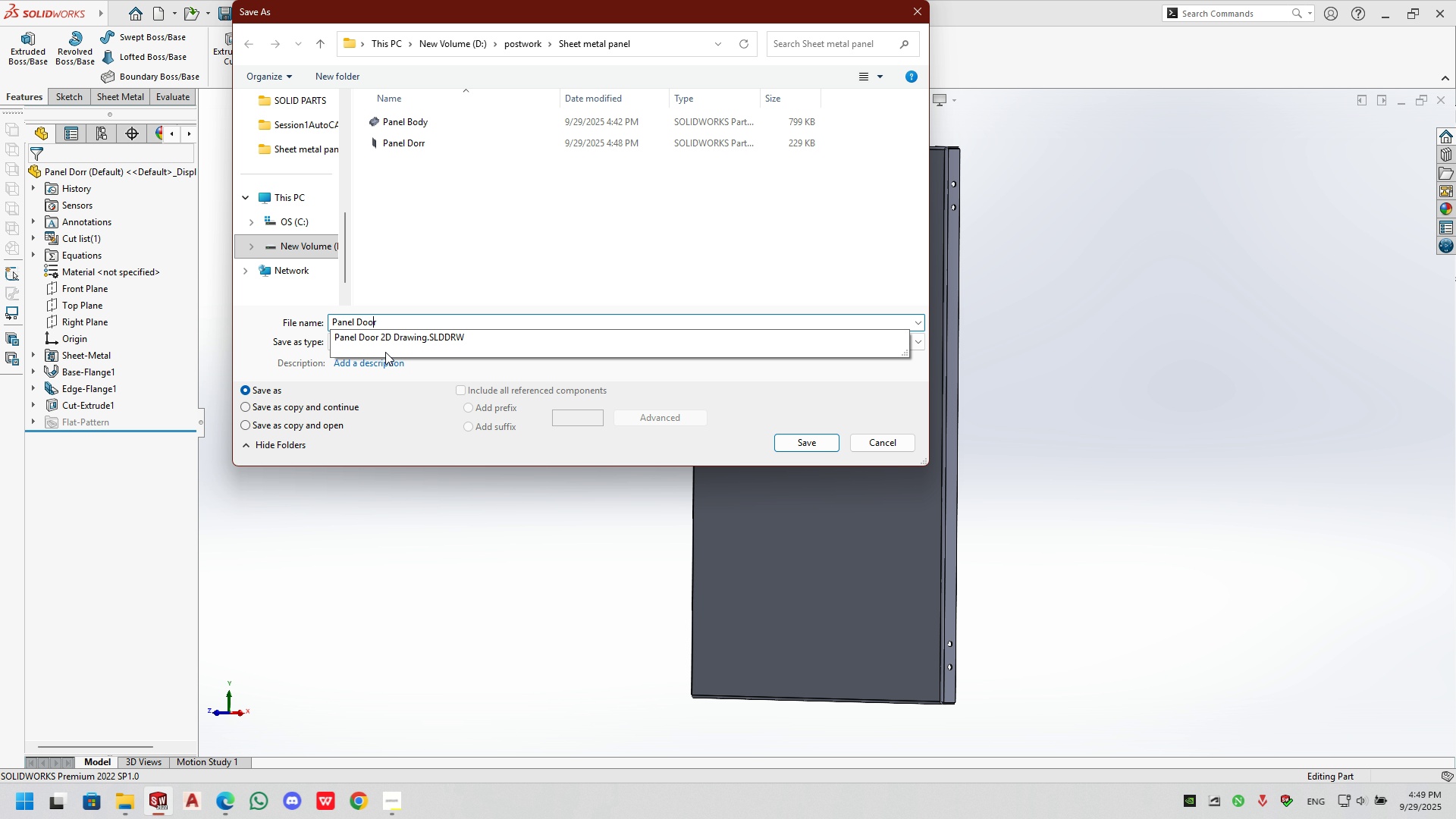 
key(Enter)
 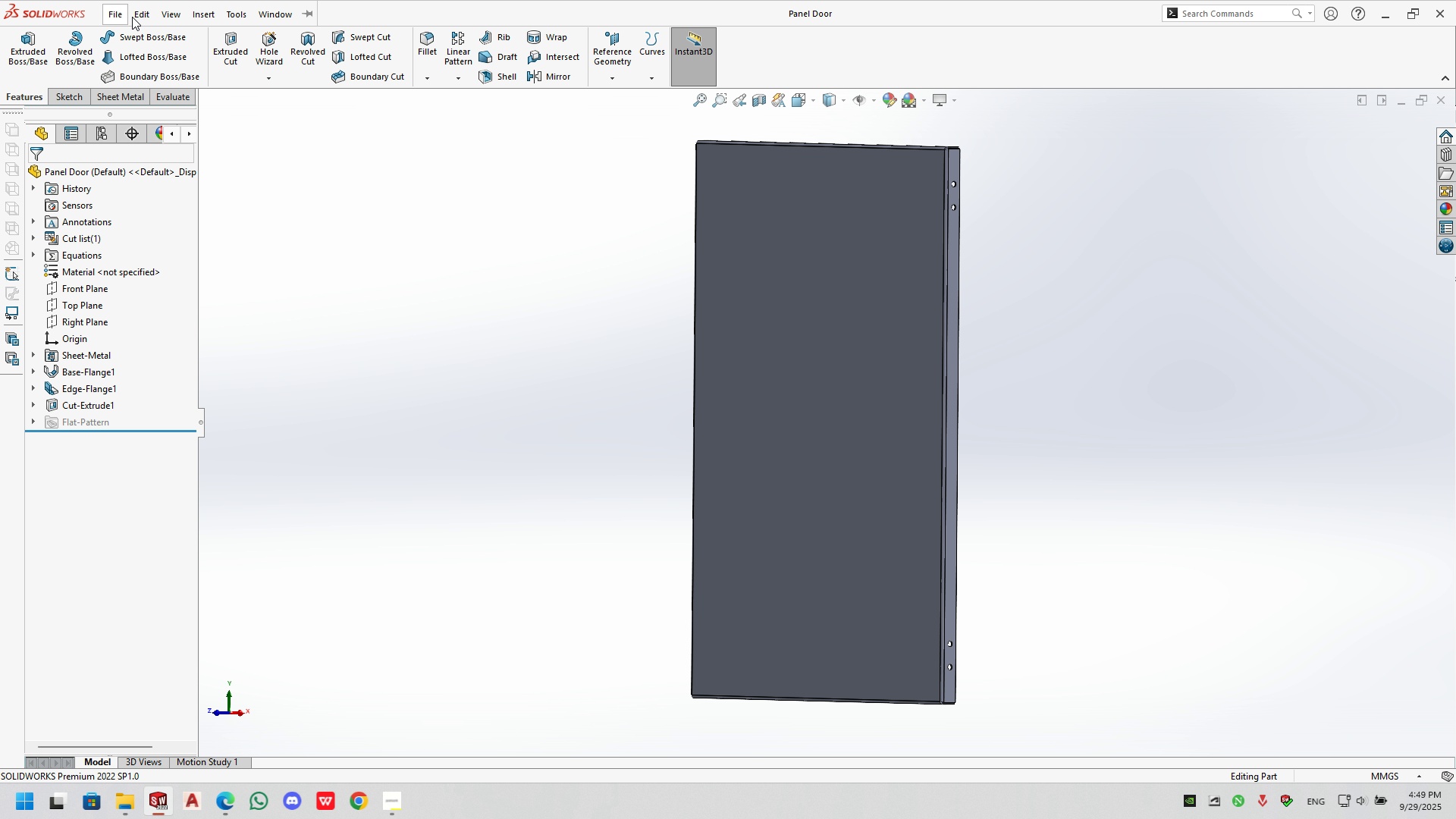 
wait(5.33)
 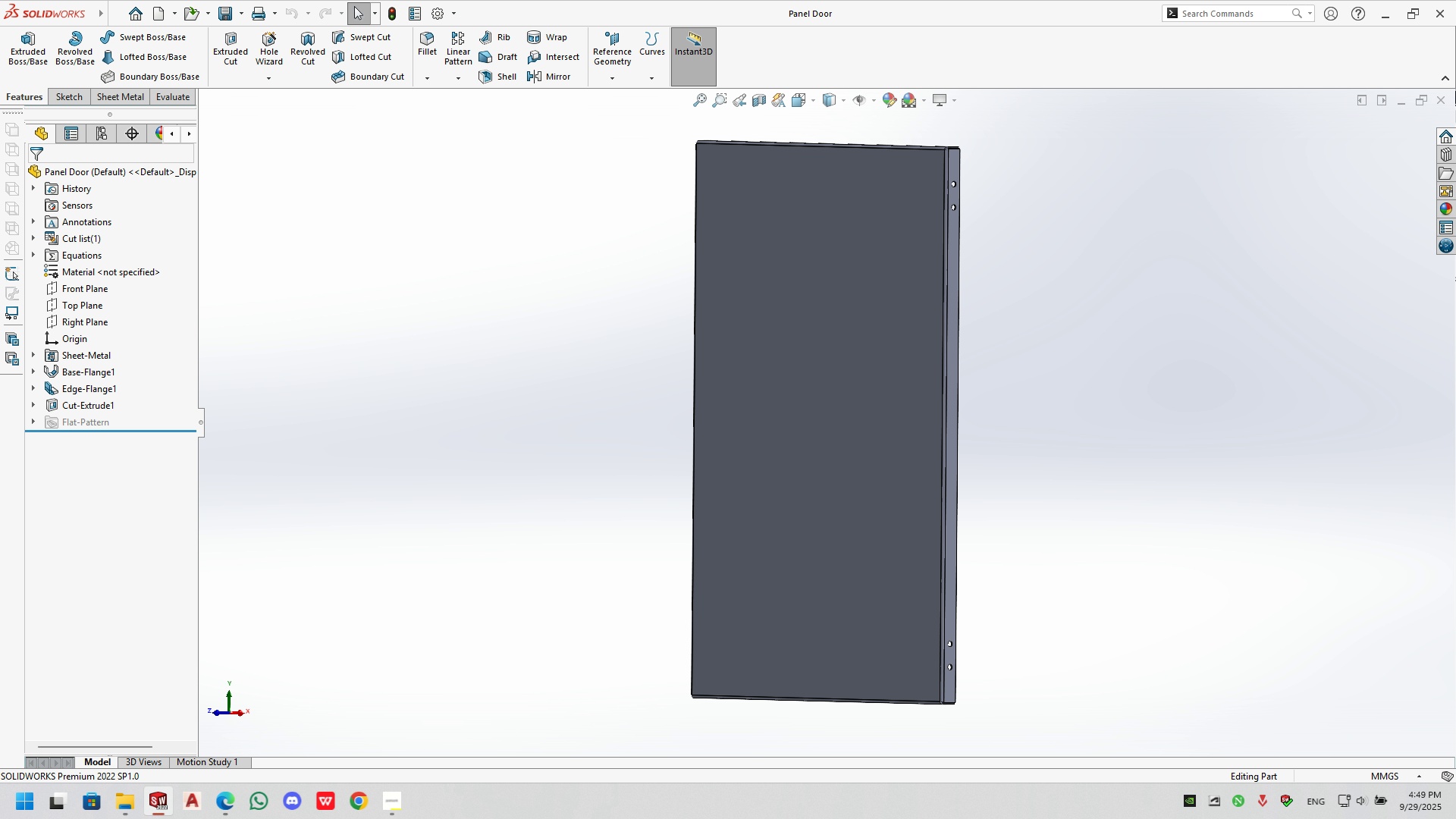 
left_click([127, 39])
 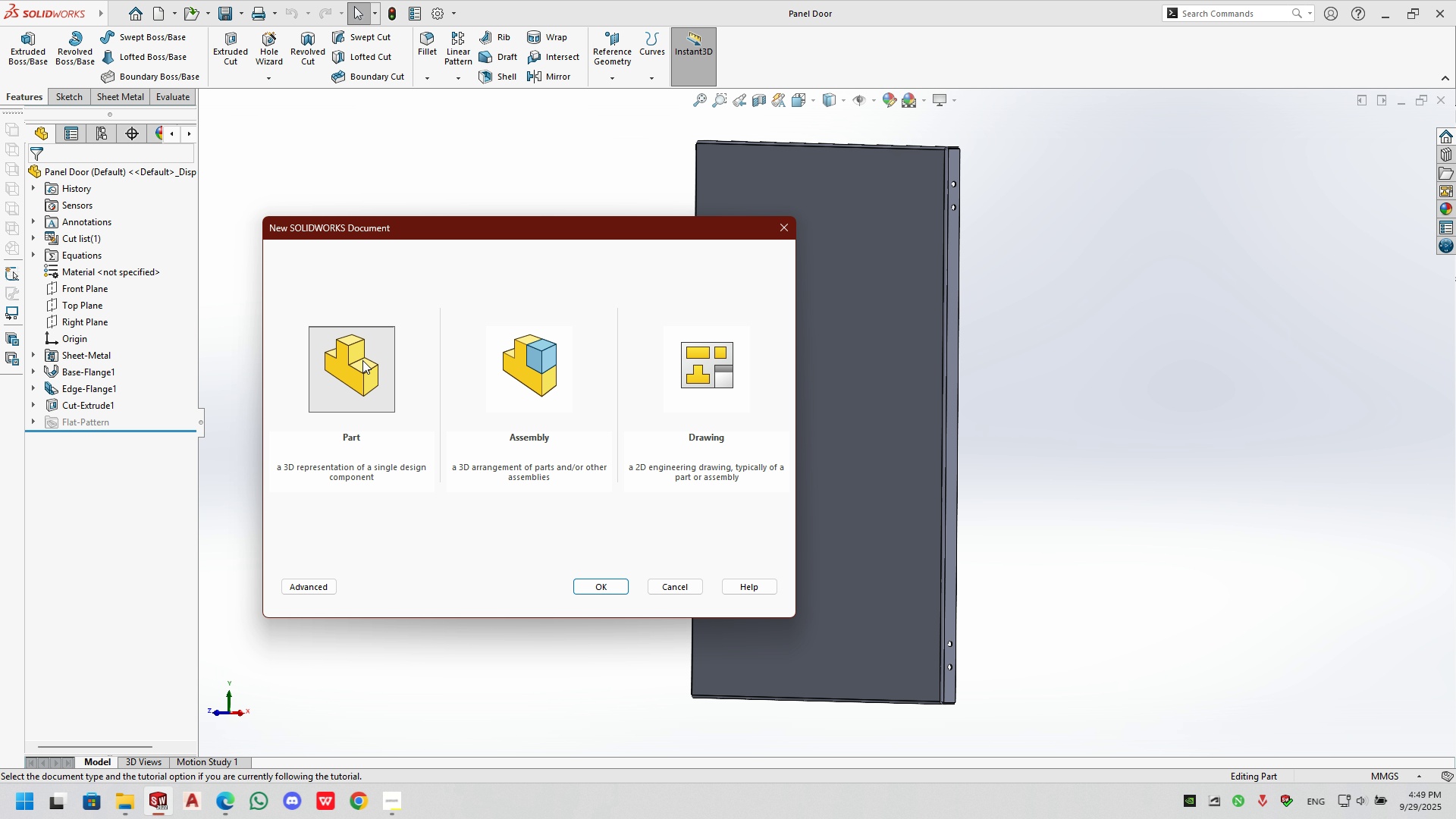 
left_click([352, 364])
 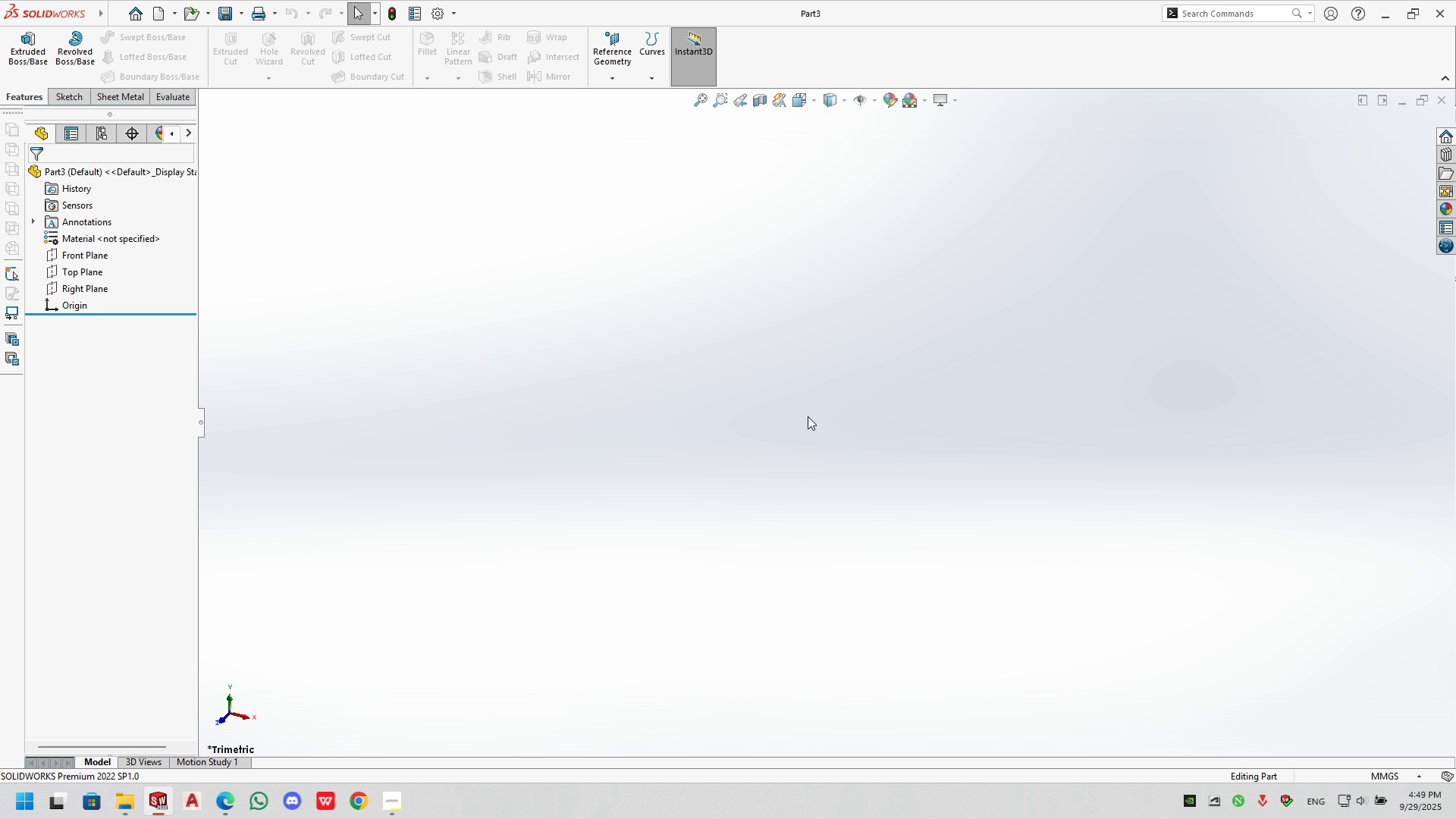 
key(Alt+Tab)
 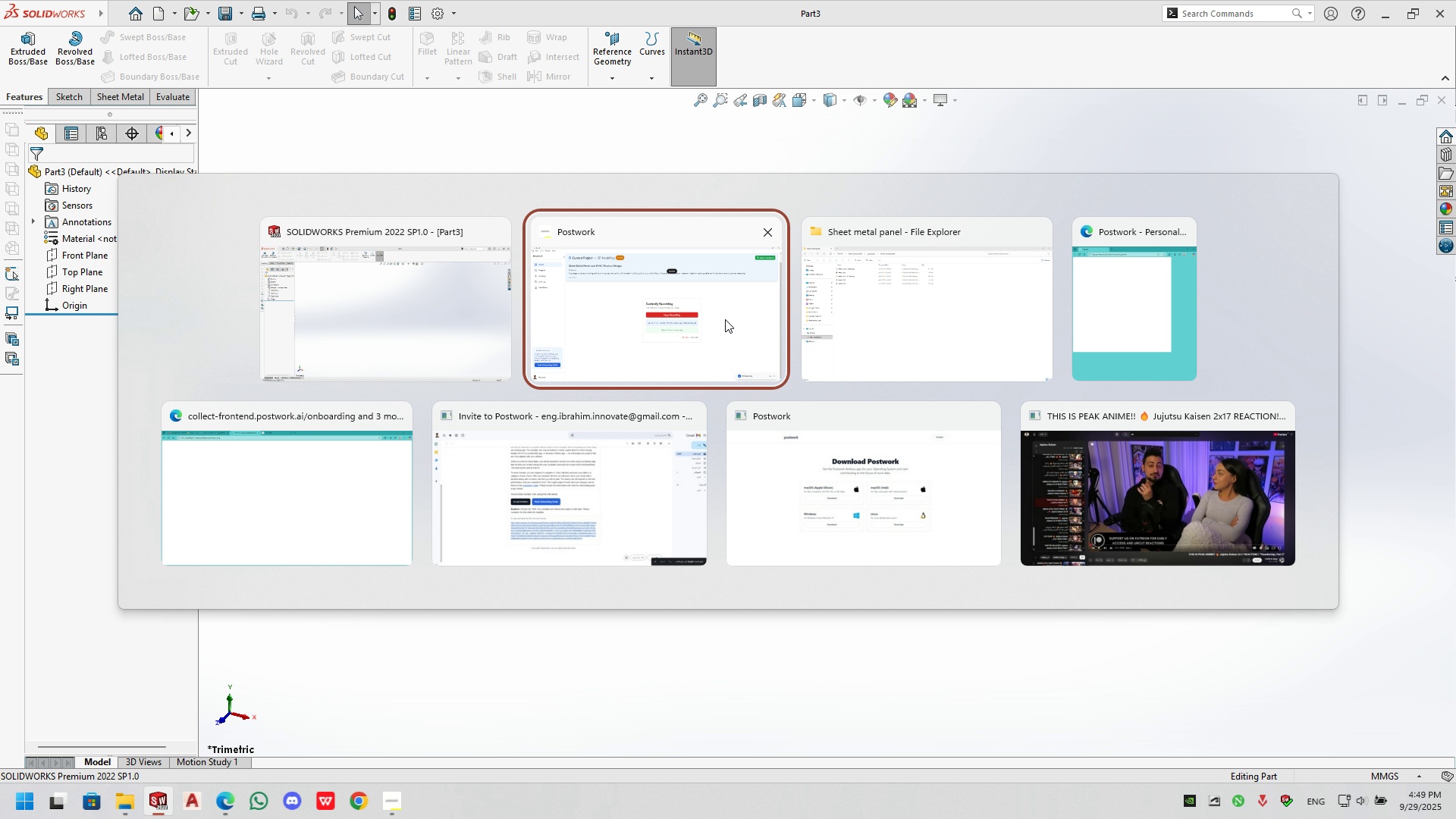 
left_click([725, 316])